 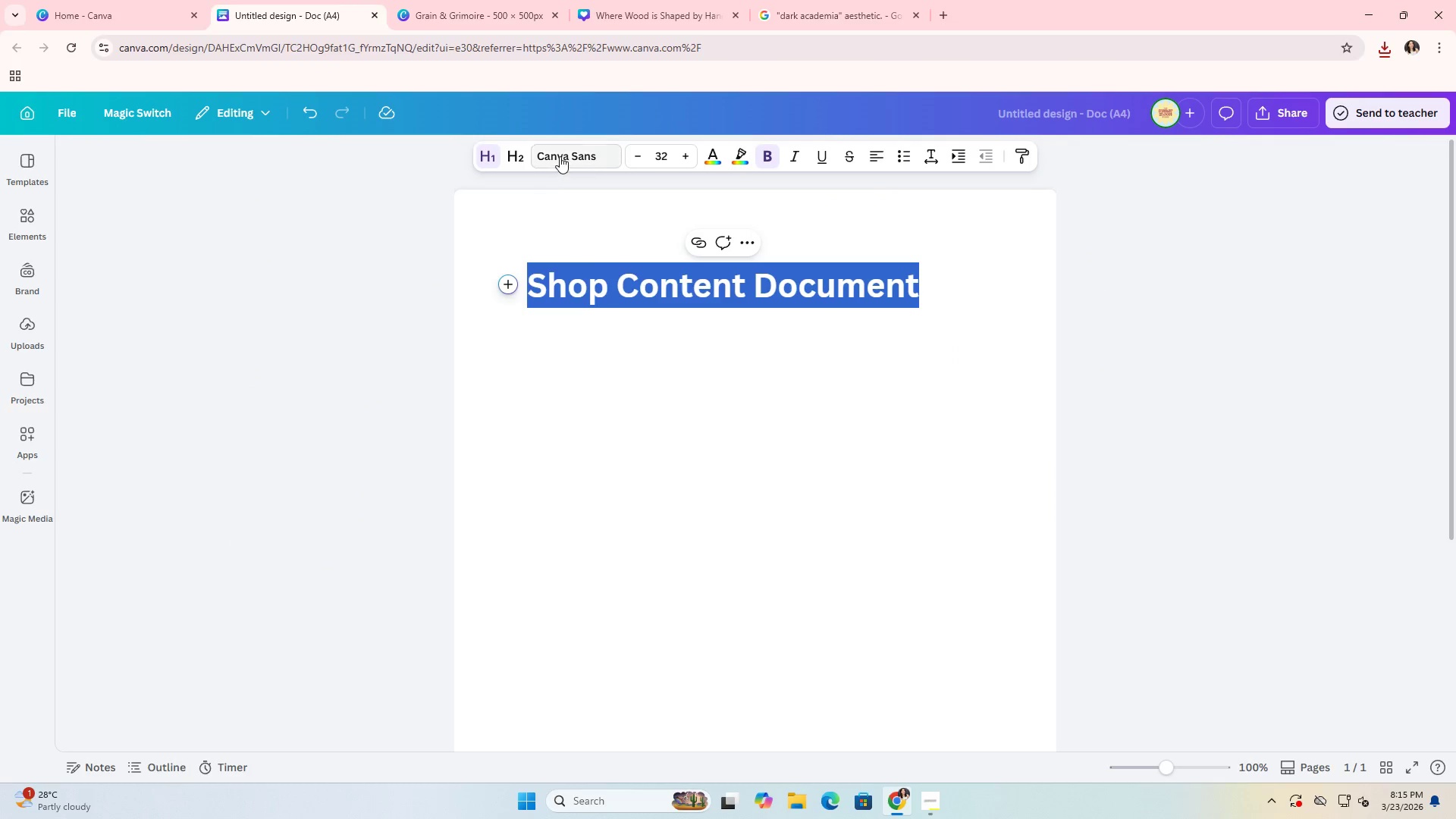 
left_click([560, 156])
 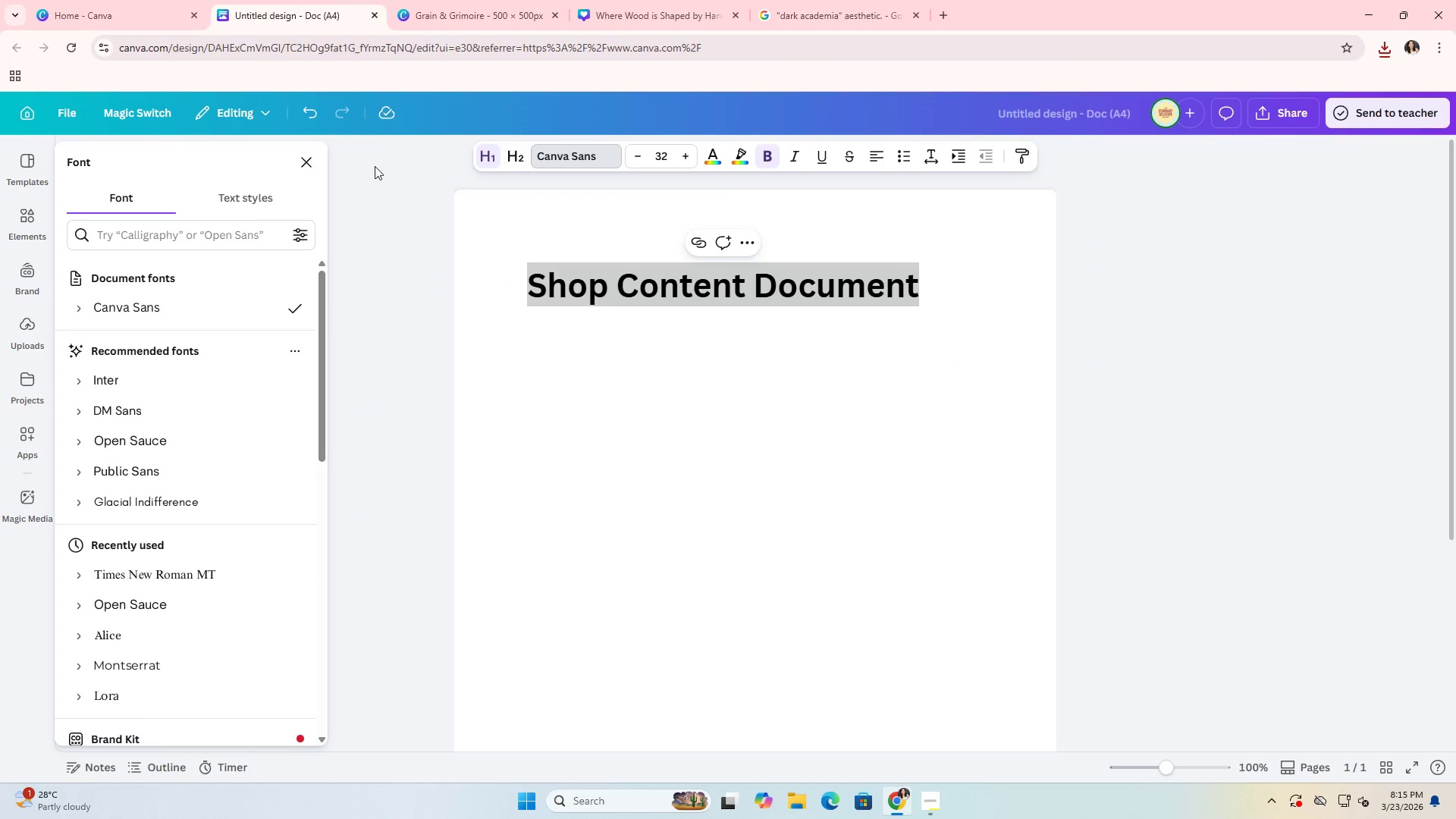 
left_click([439, 0])
 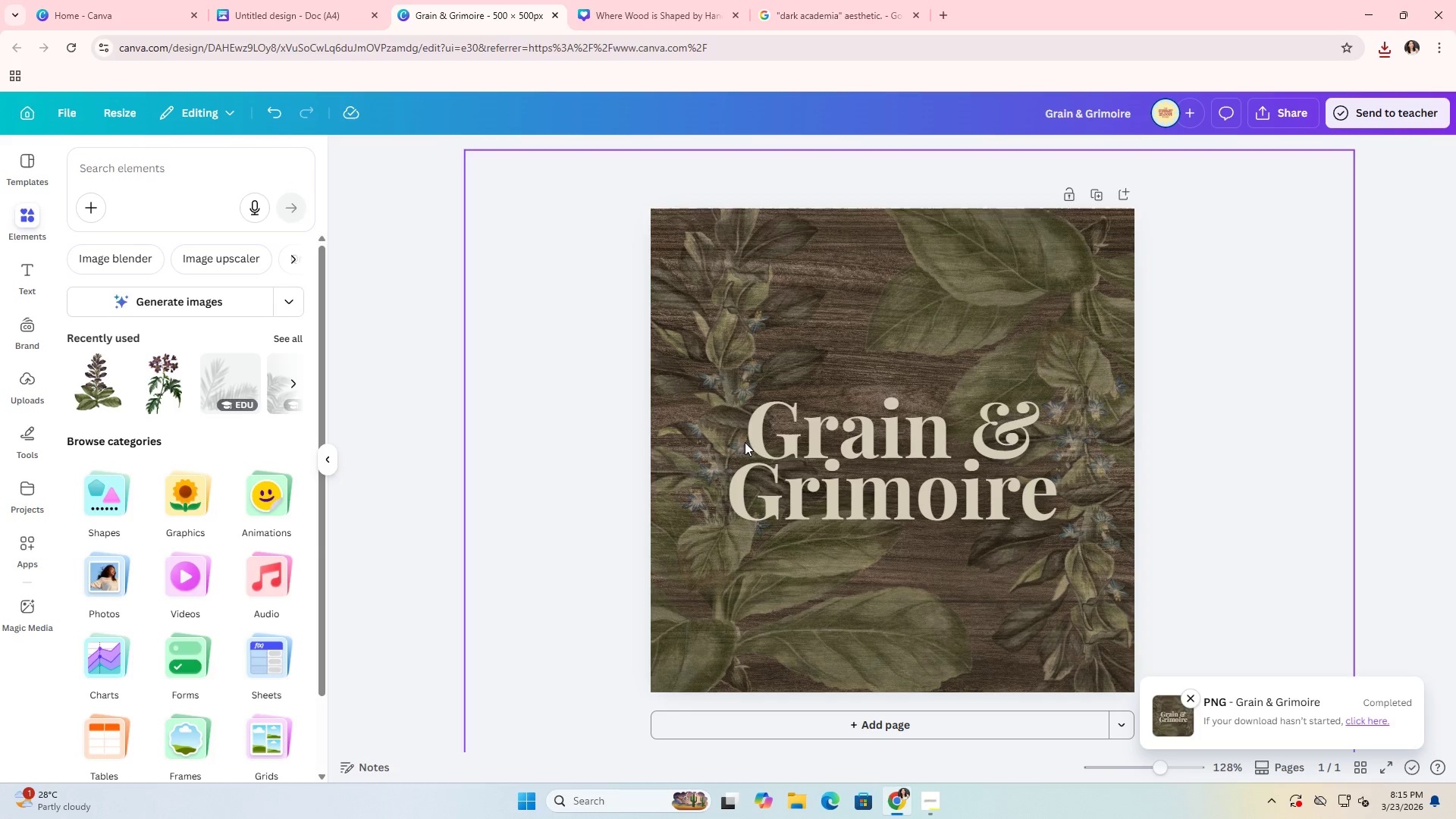 
left_click([817, 460])
 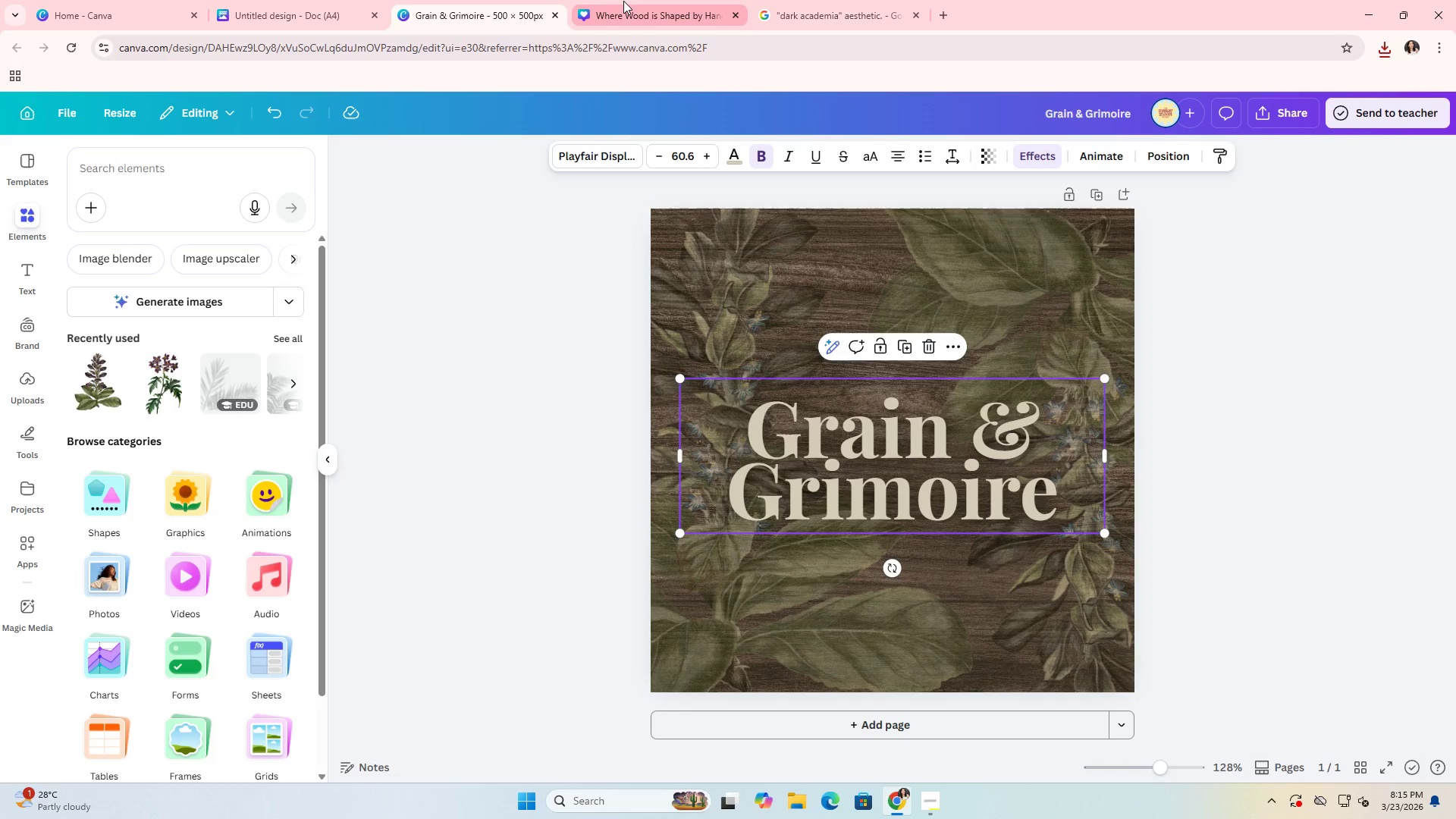 
left_click([625, 0])
 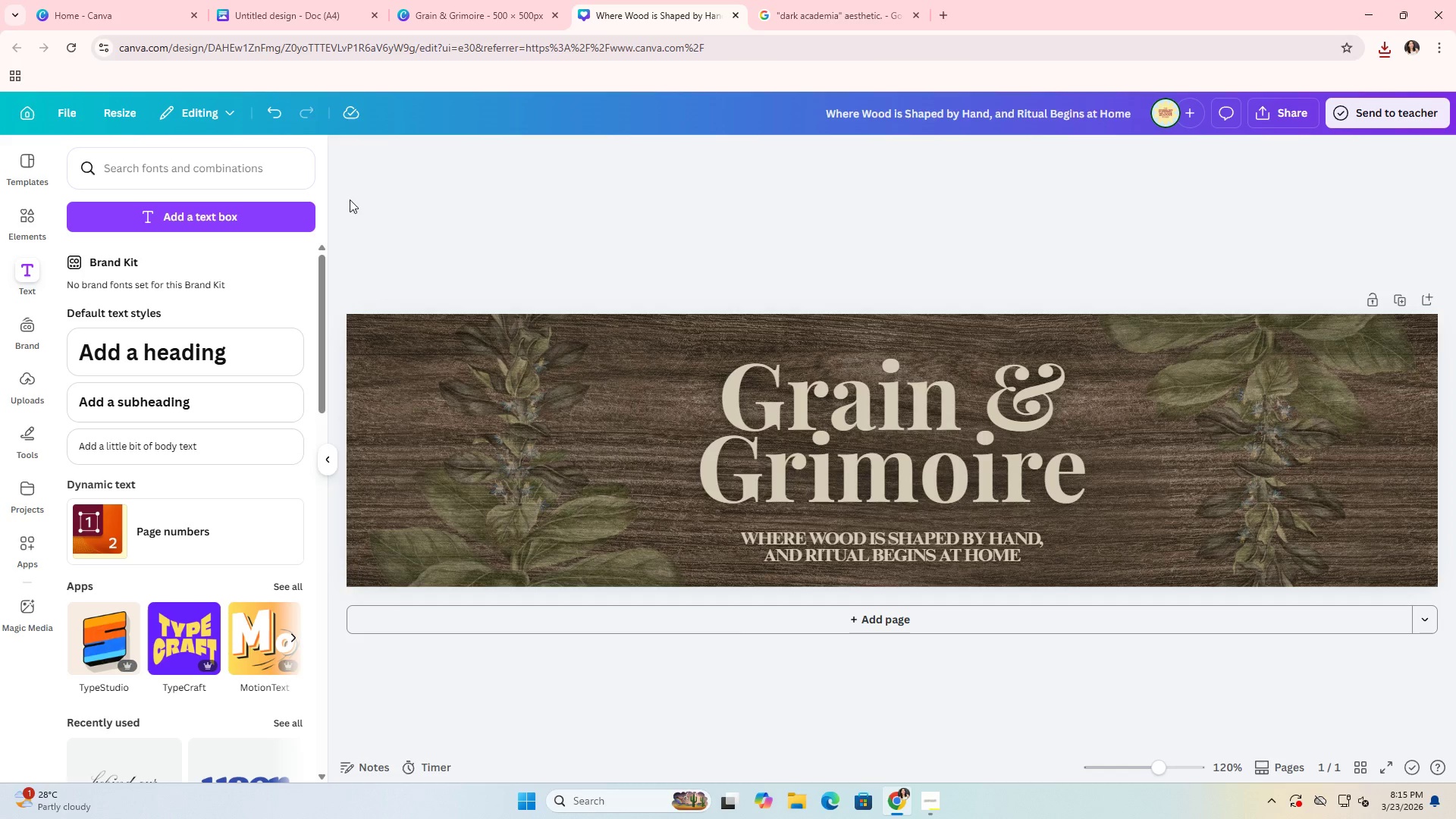 
left_click([746, 422])
 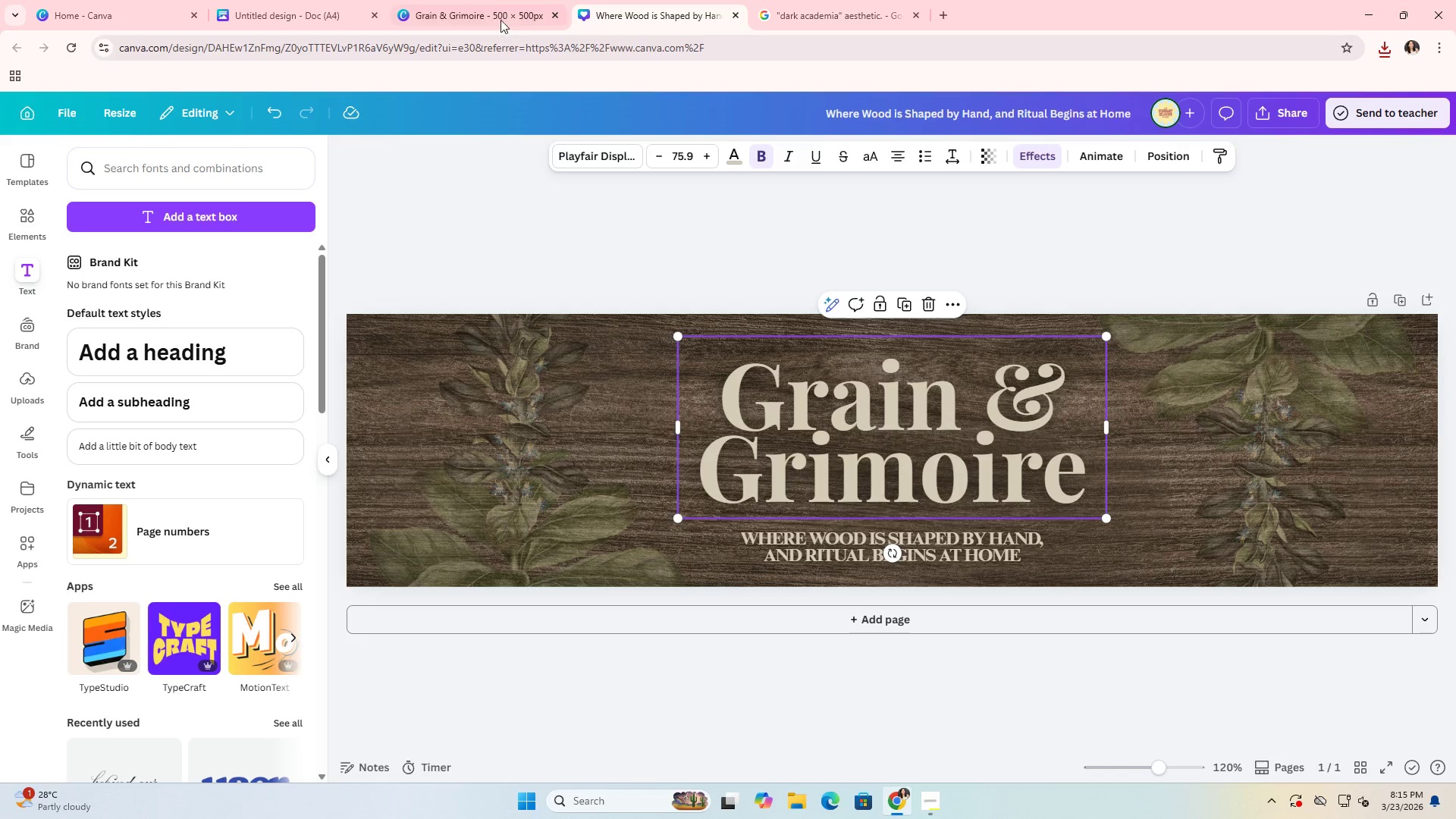 
left_click([479, 0])
 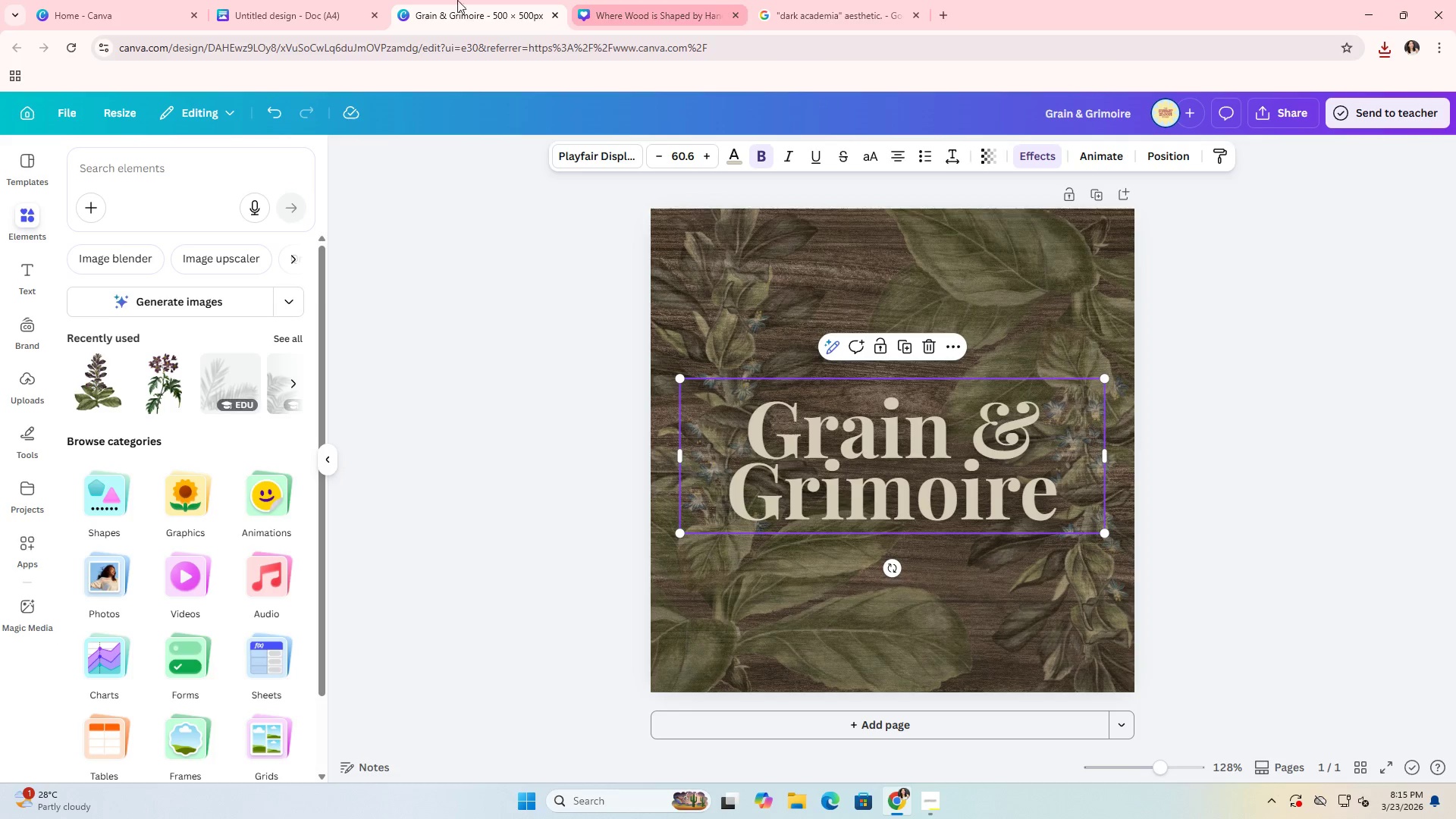 
left_click([279, 0])
 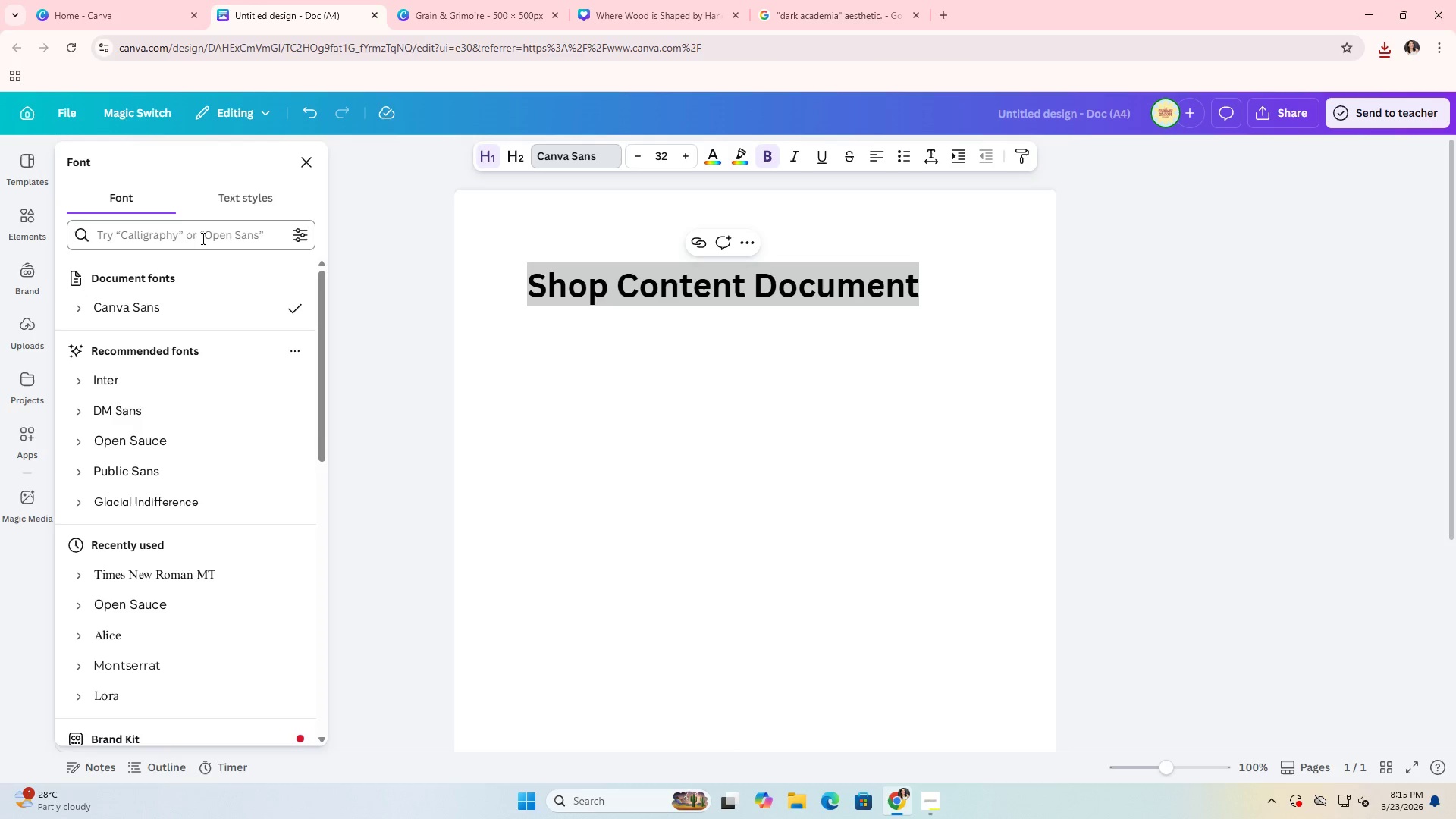 
left_click([200, 222])
 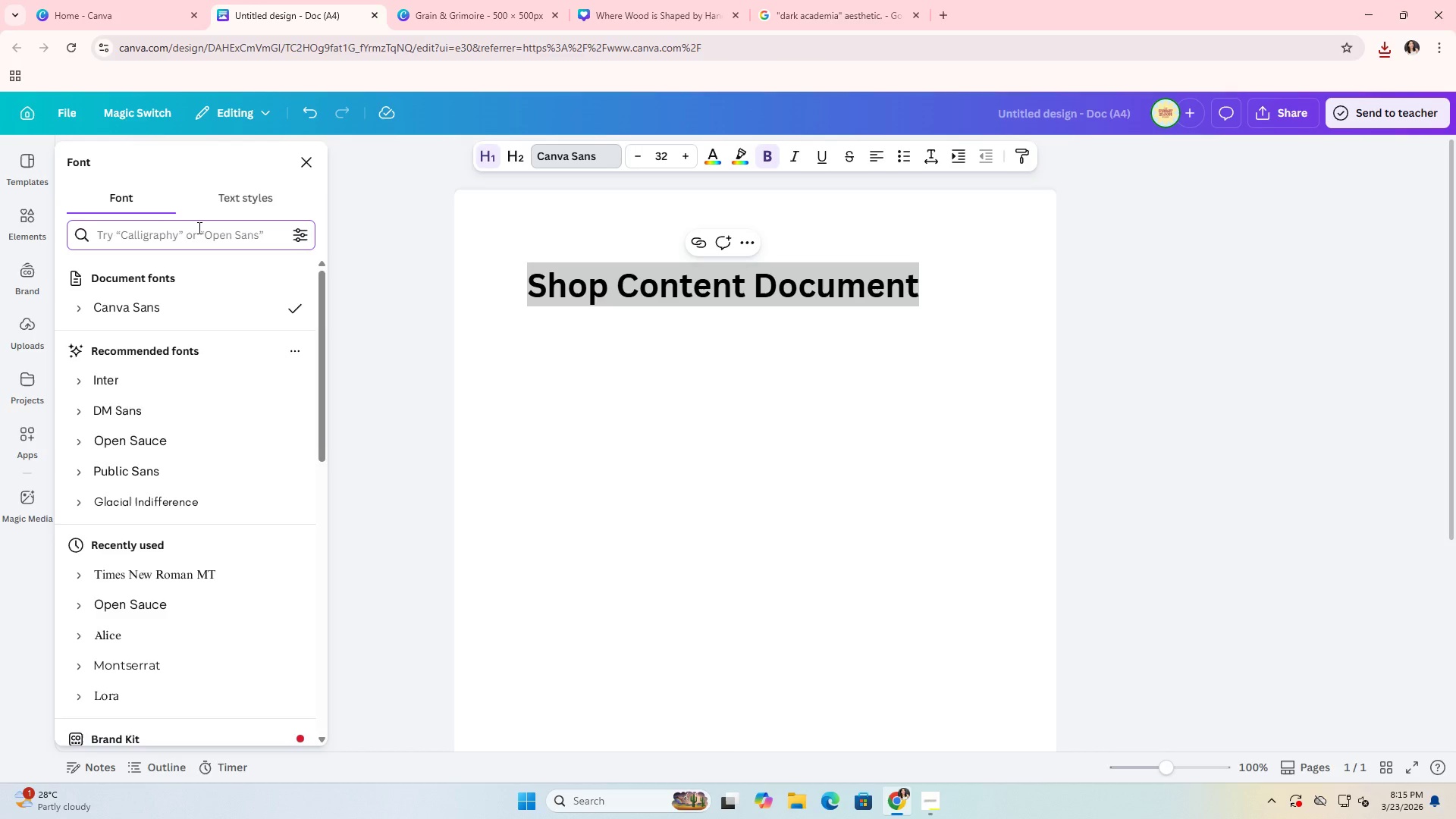 
type(play)
 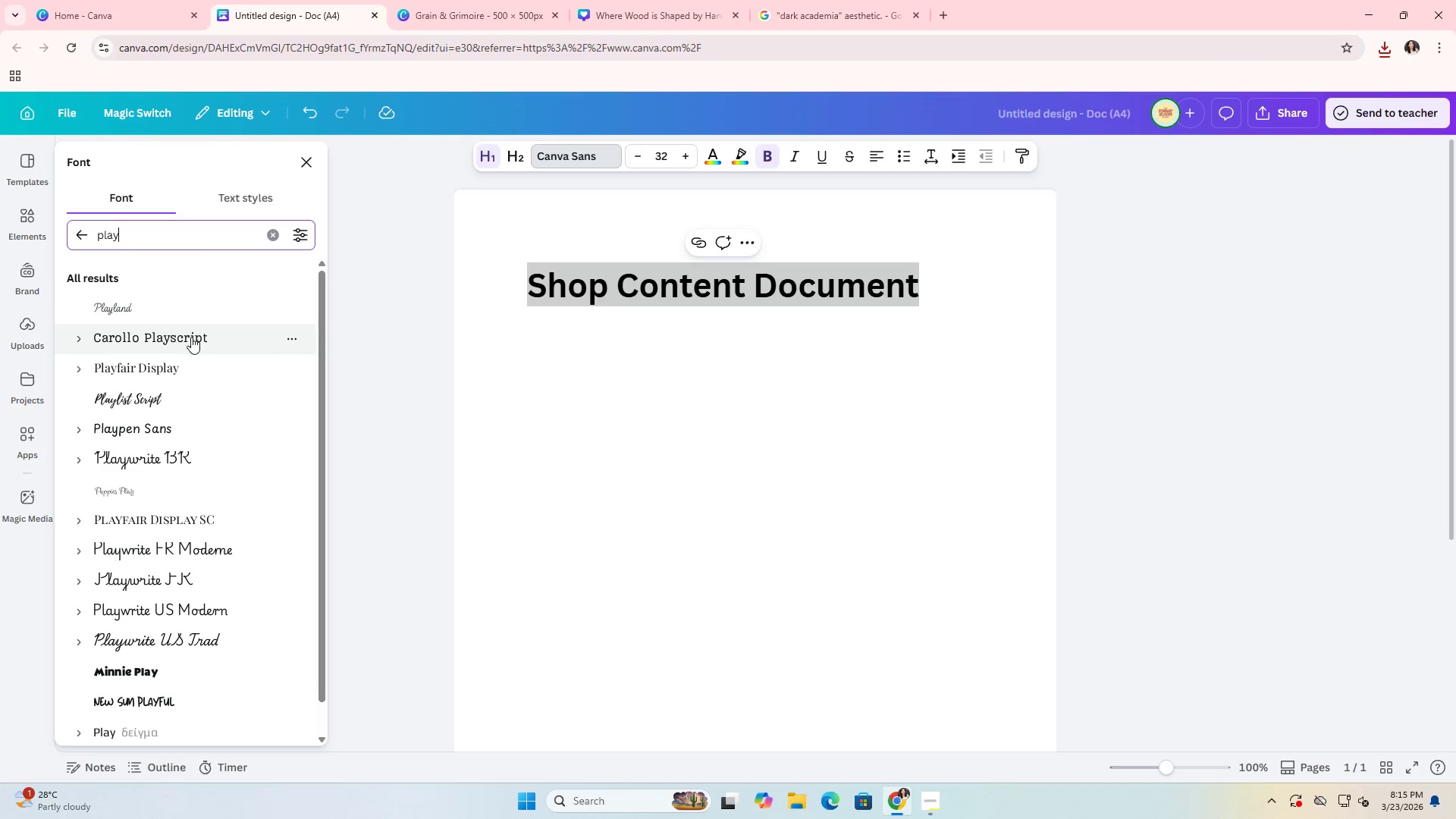 
left_click([179, 358])
 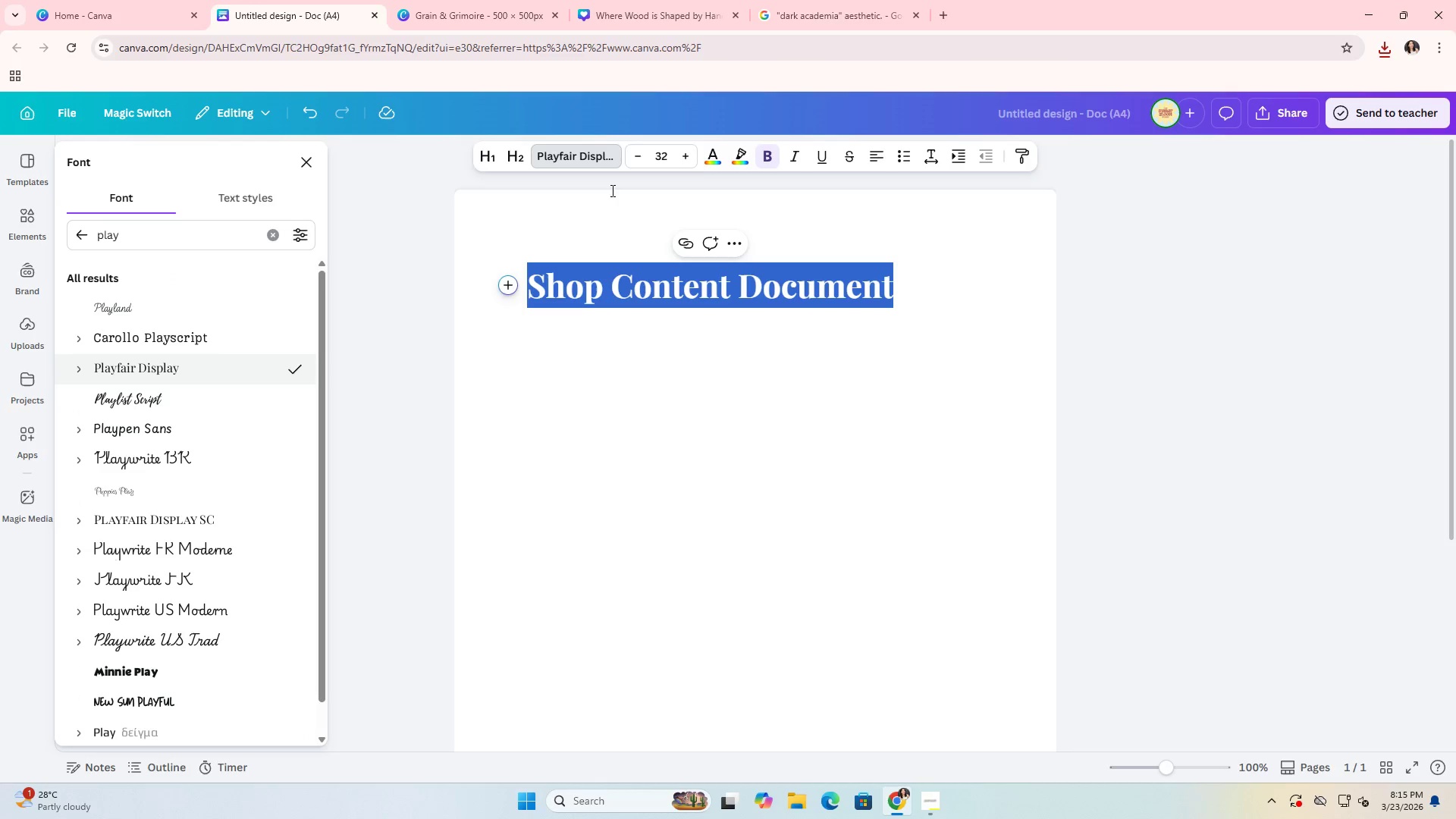 
left_click([717, 162])
 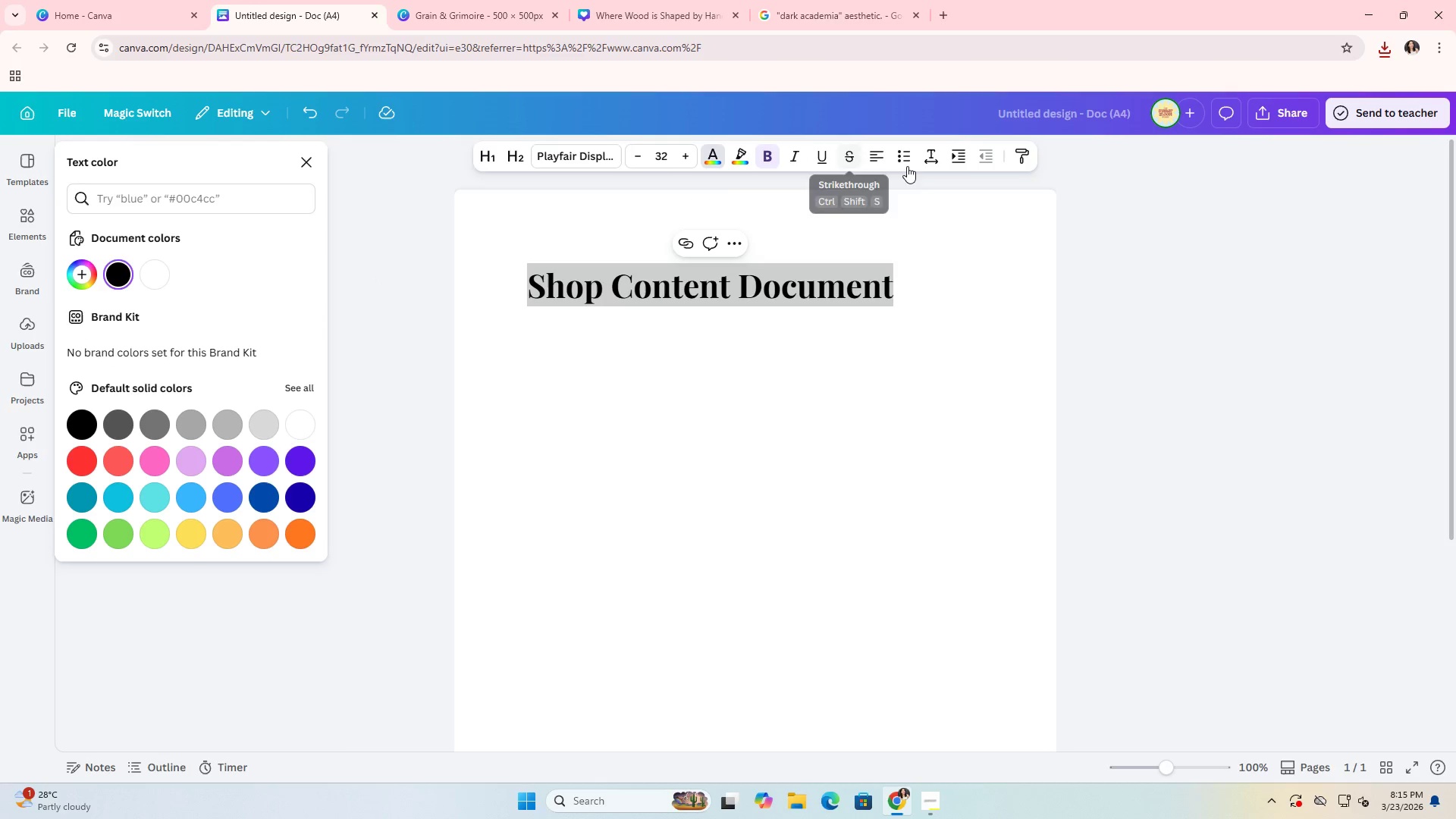 
double_click([935, 295])
 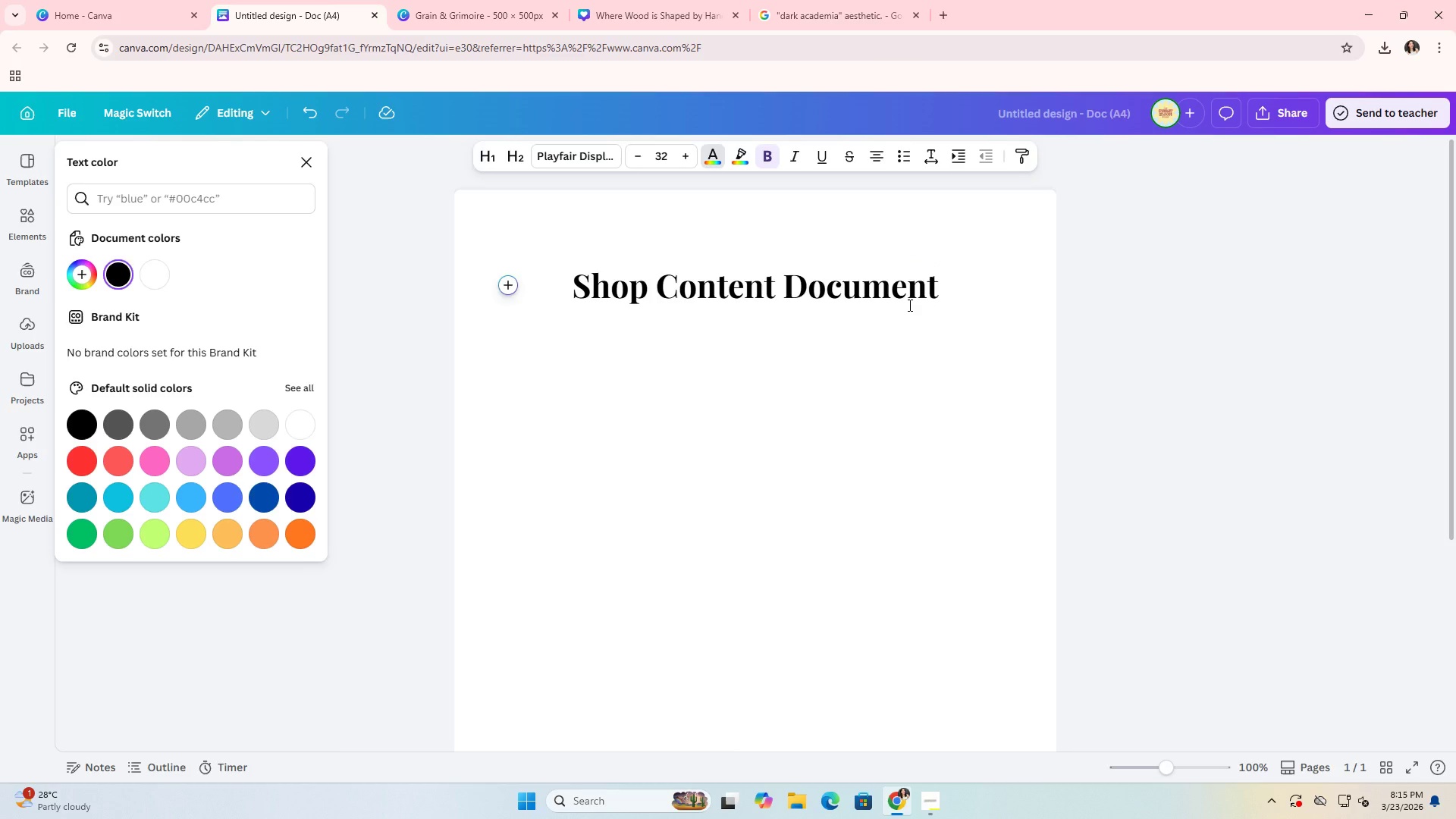 
key(Enter)
 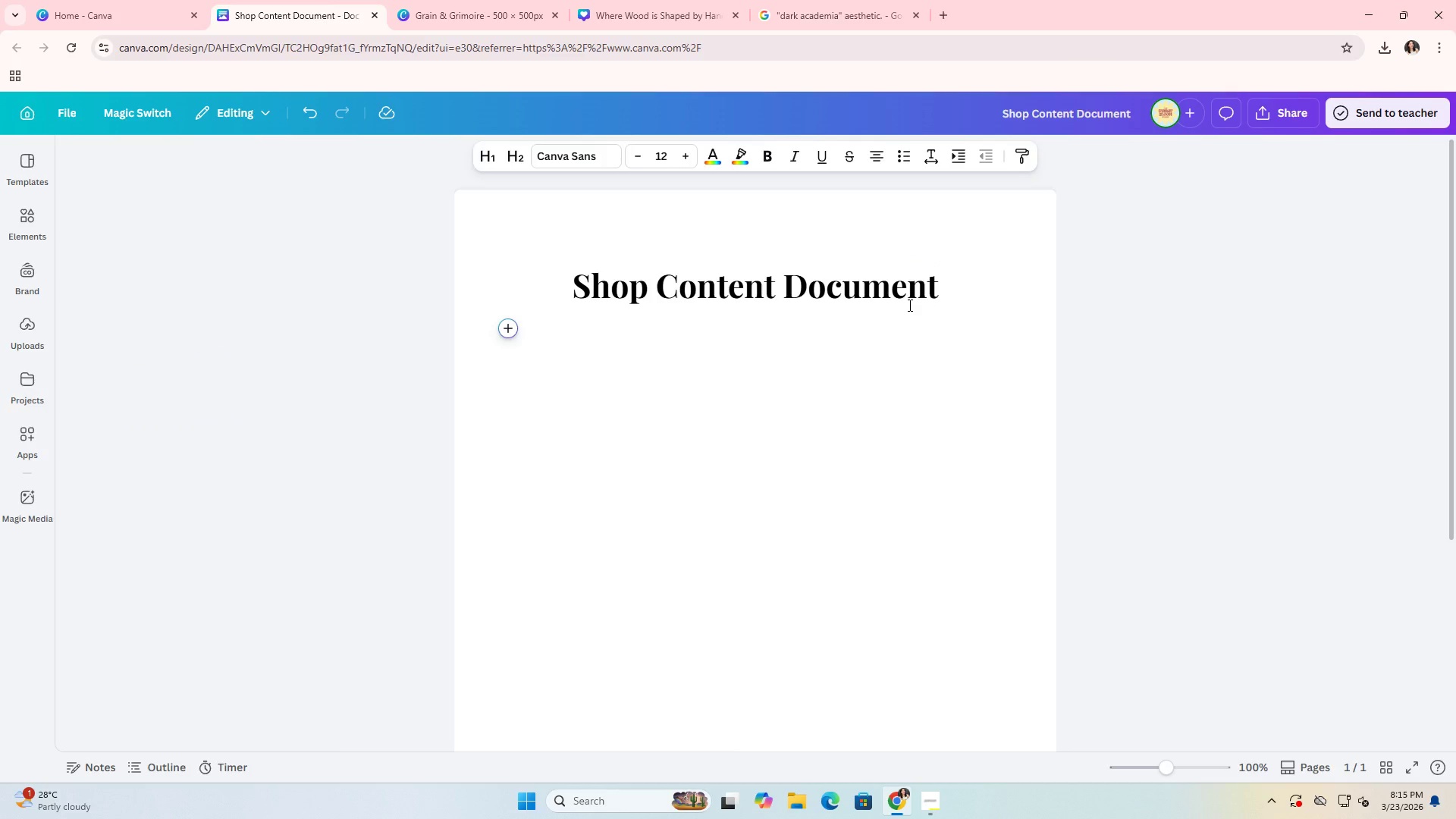 
key(Backspace)
 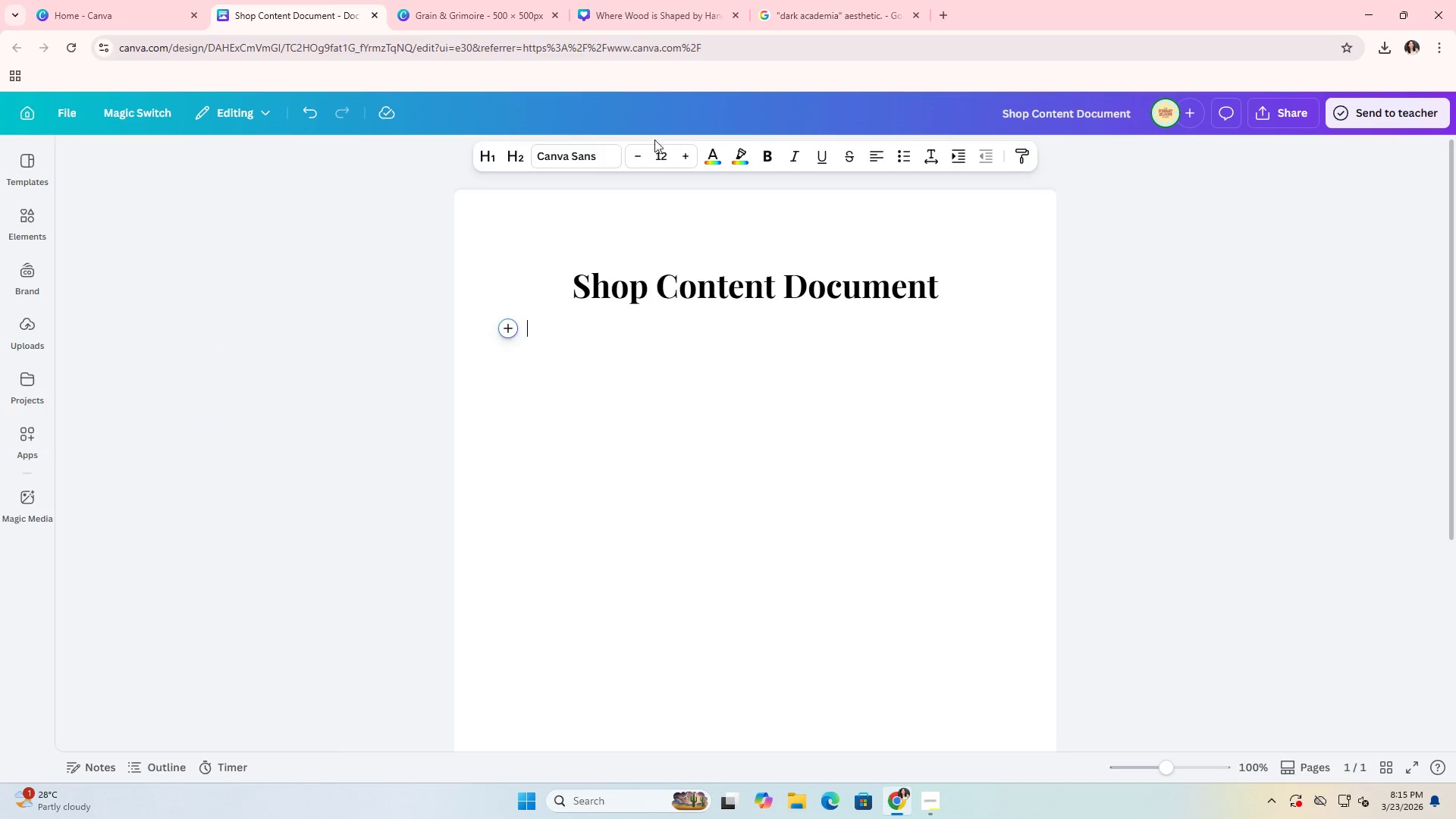 
left_click([592, 157])
 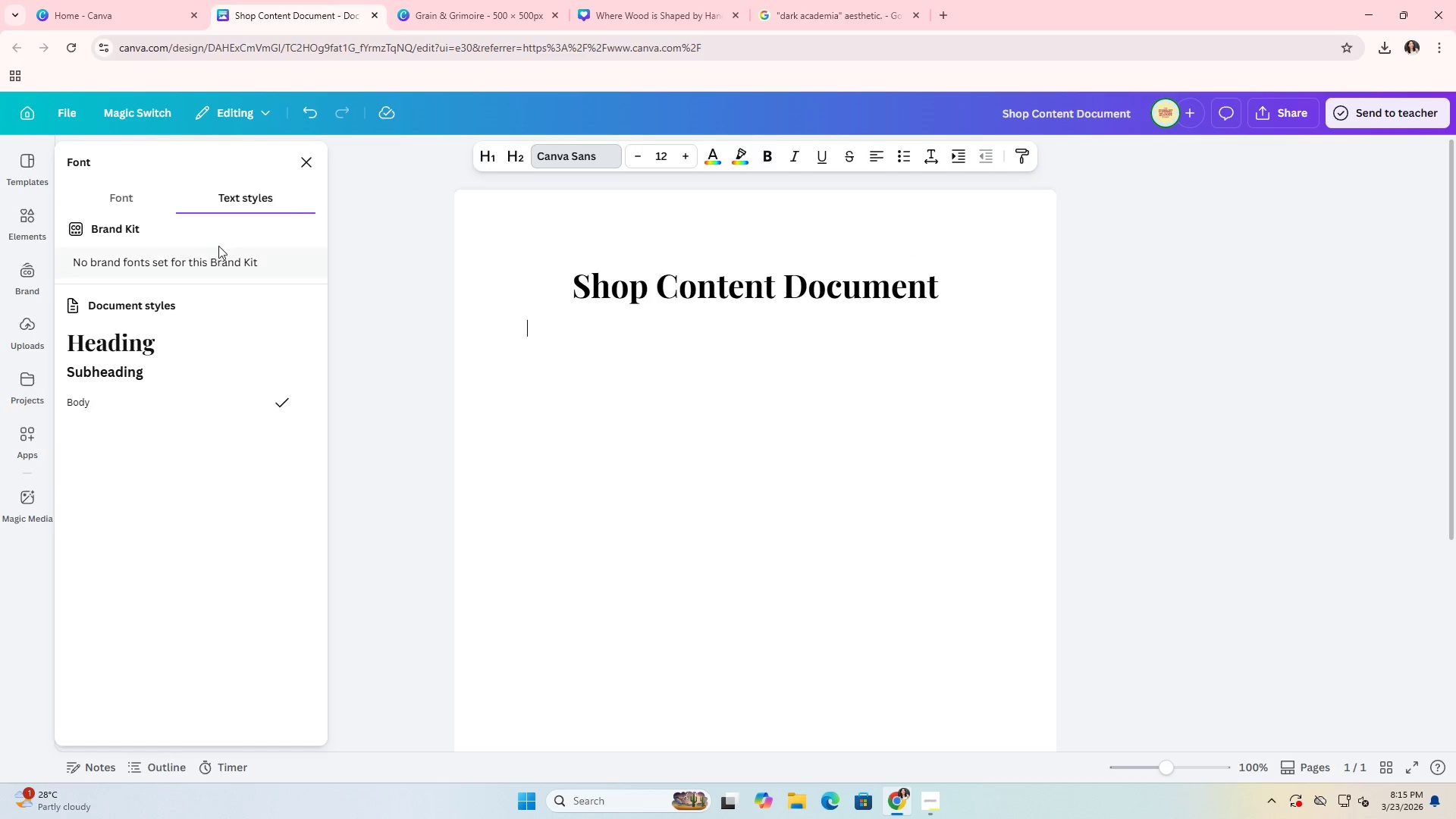 
left_click([129, 199])
 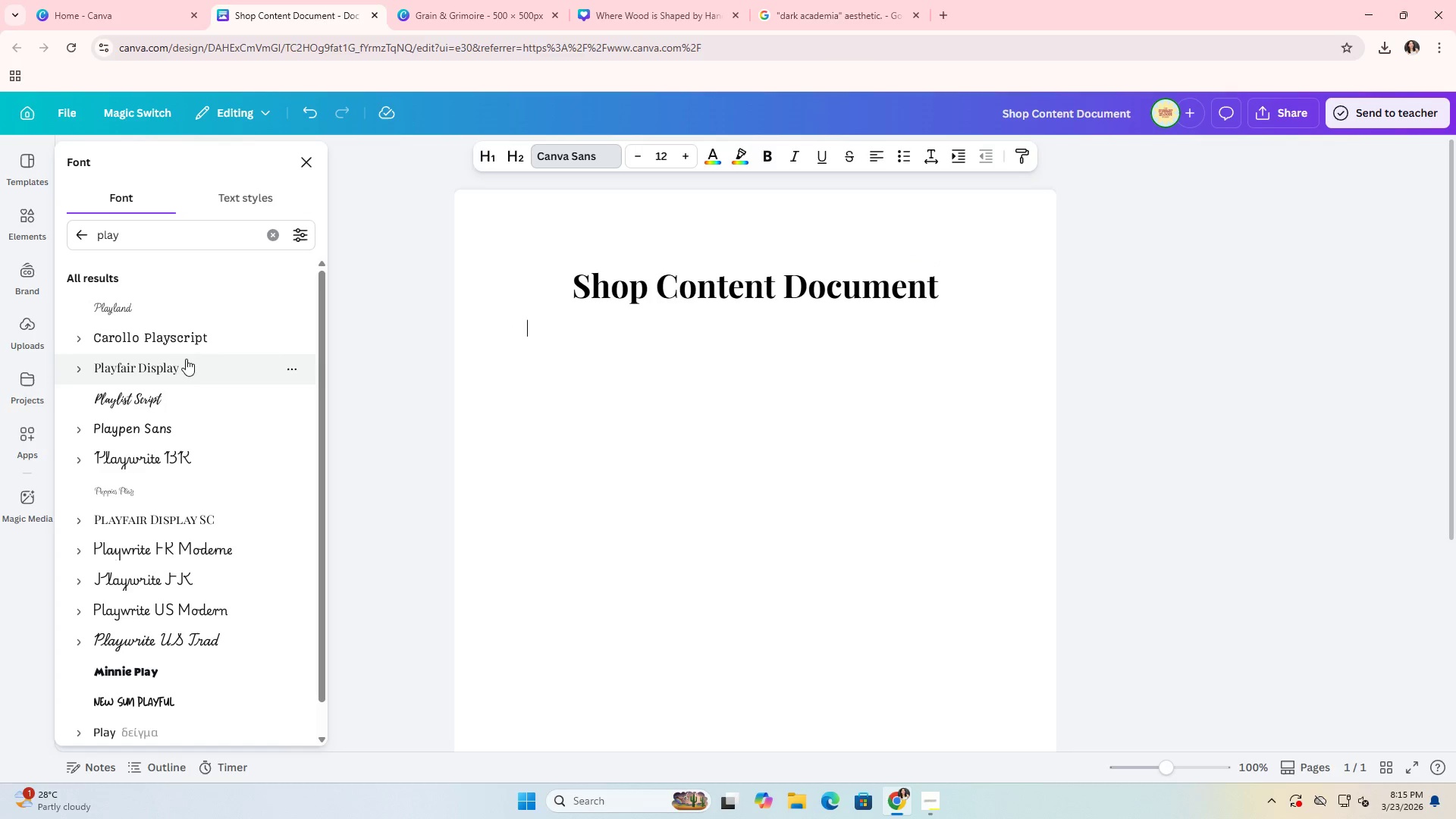 
scroll: coordinate [181, 451], scroll_direction: up, amount: 8.0
 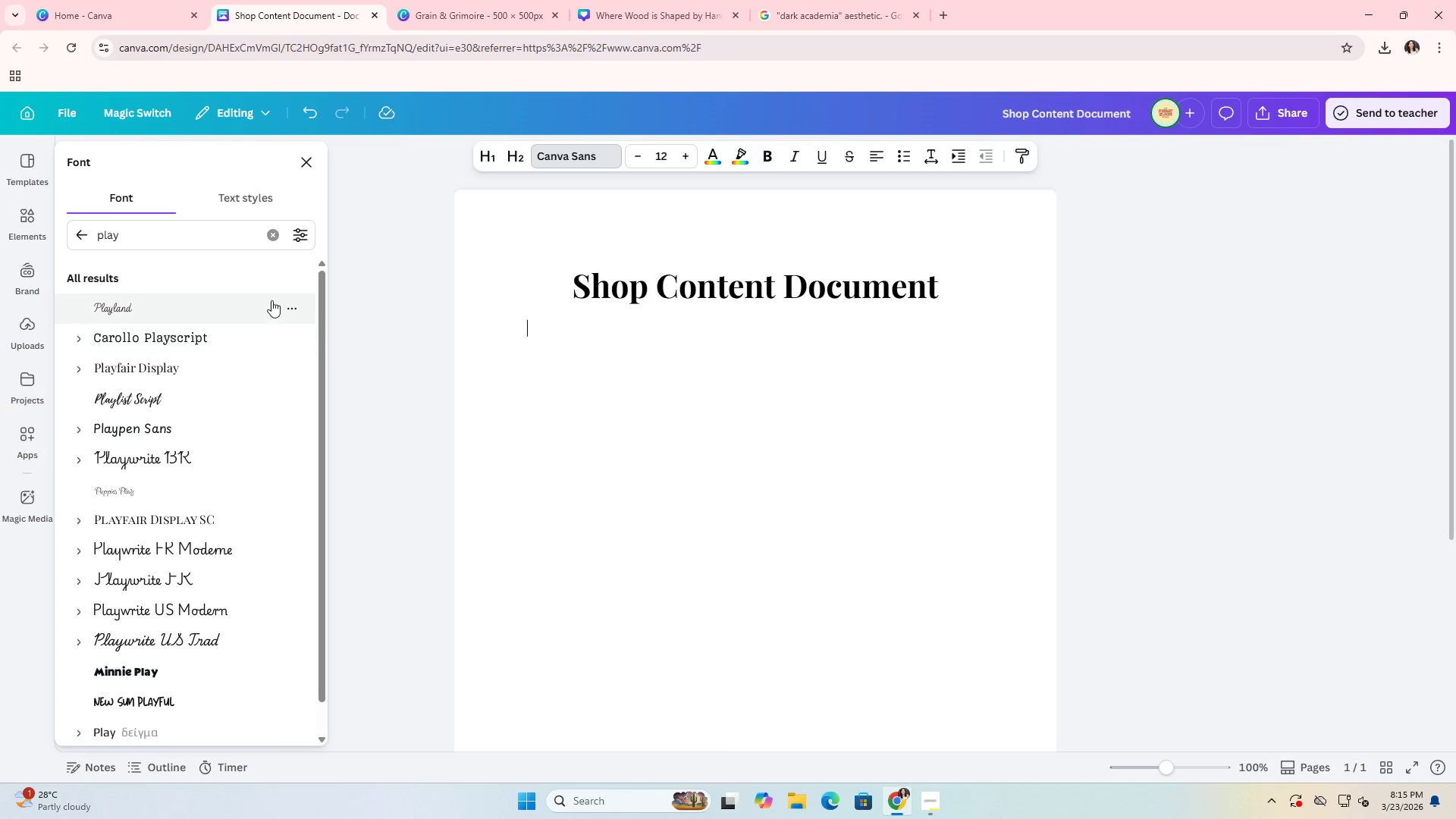 
left_click([272, 240])
 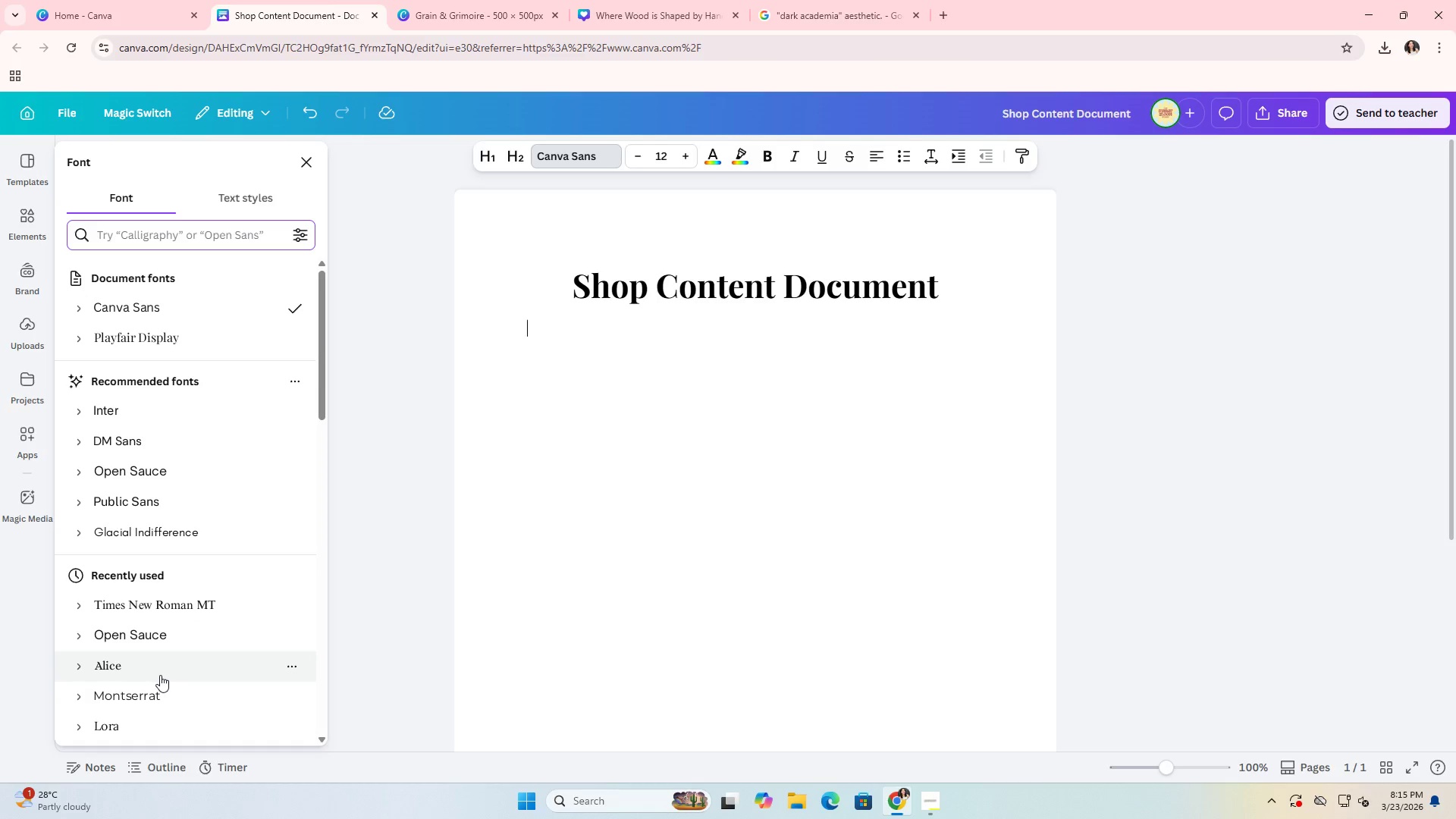 
left_click([154, 686])
 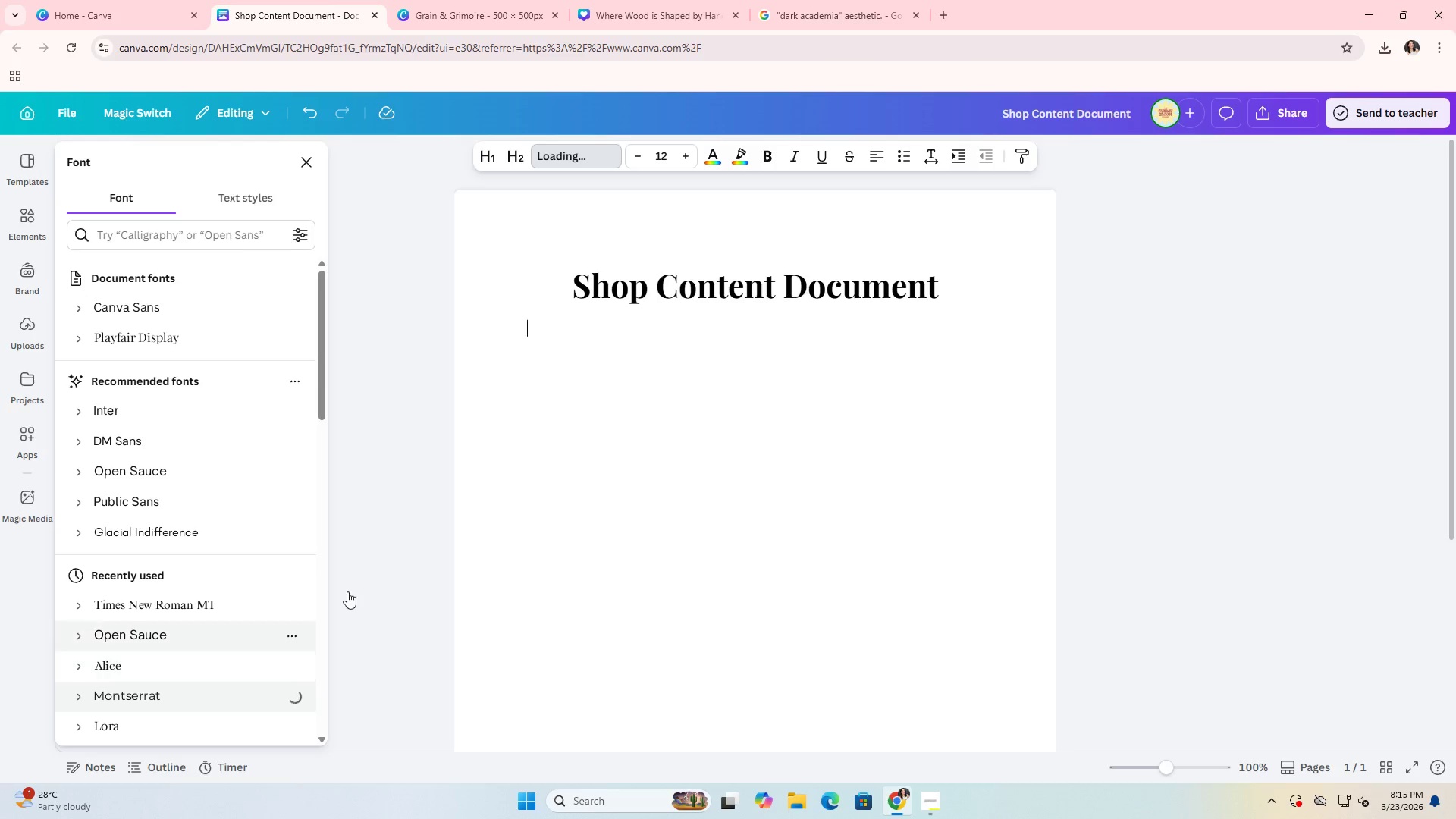 
key(Alt+AltLeft)
 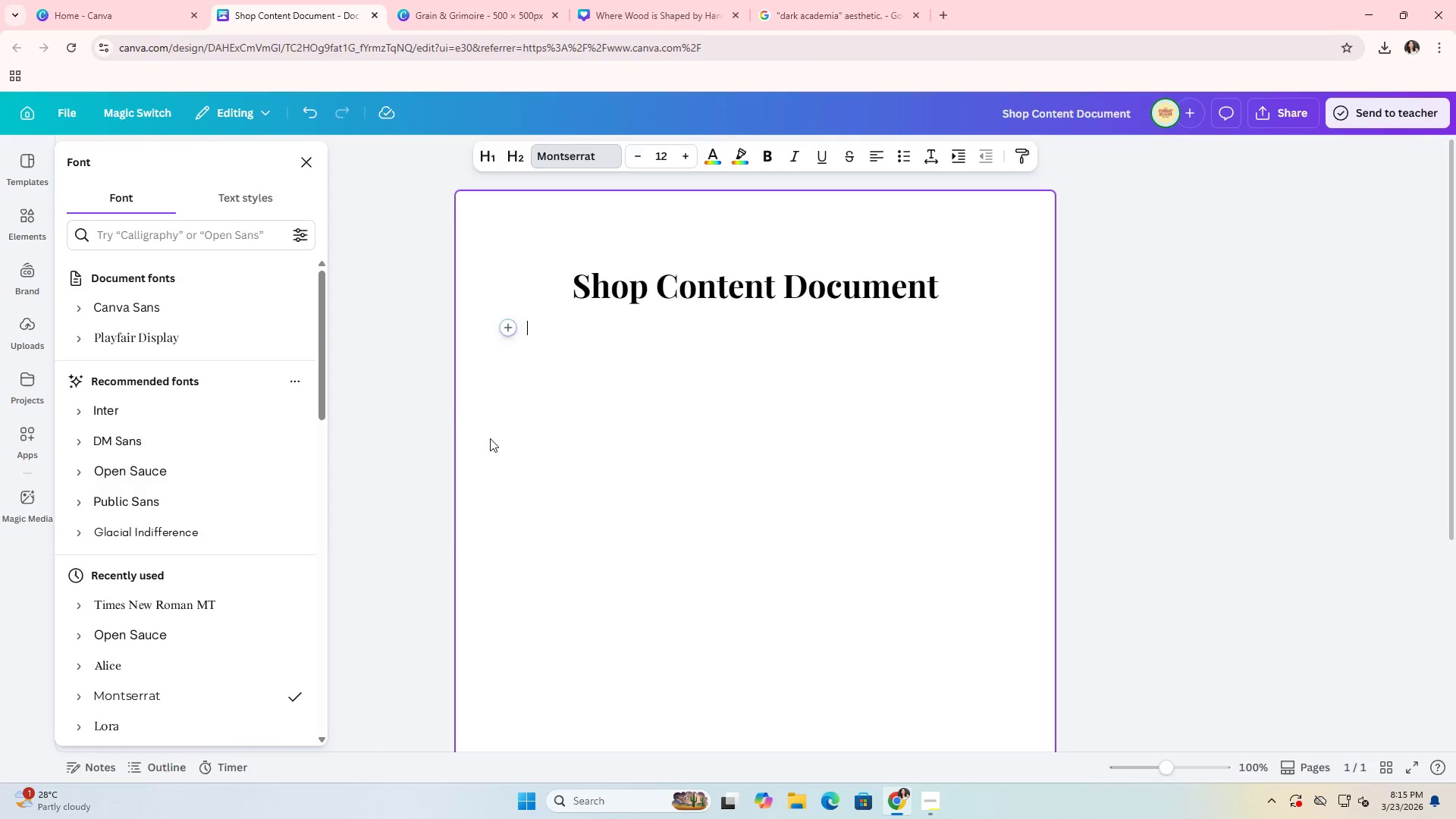 
key(Alt+Tab)